 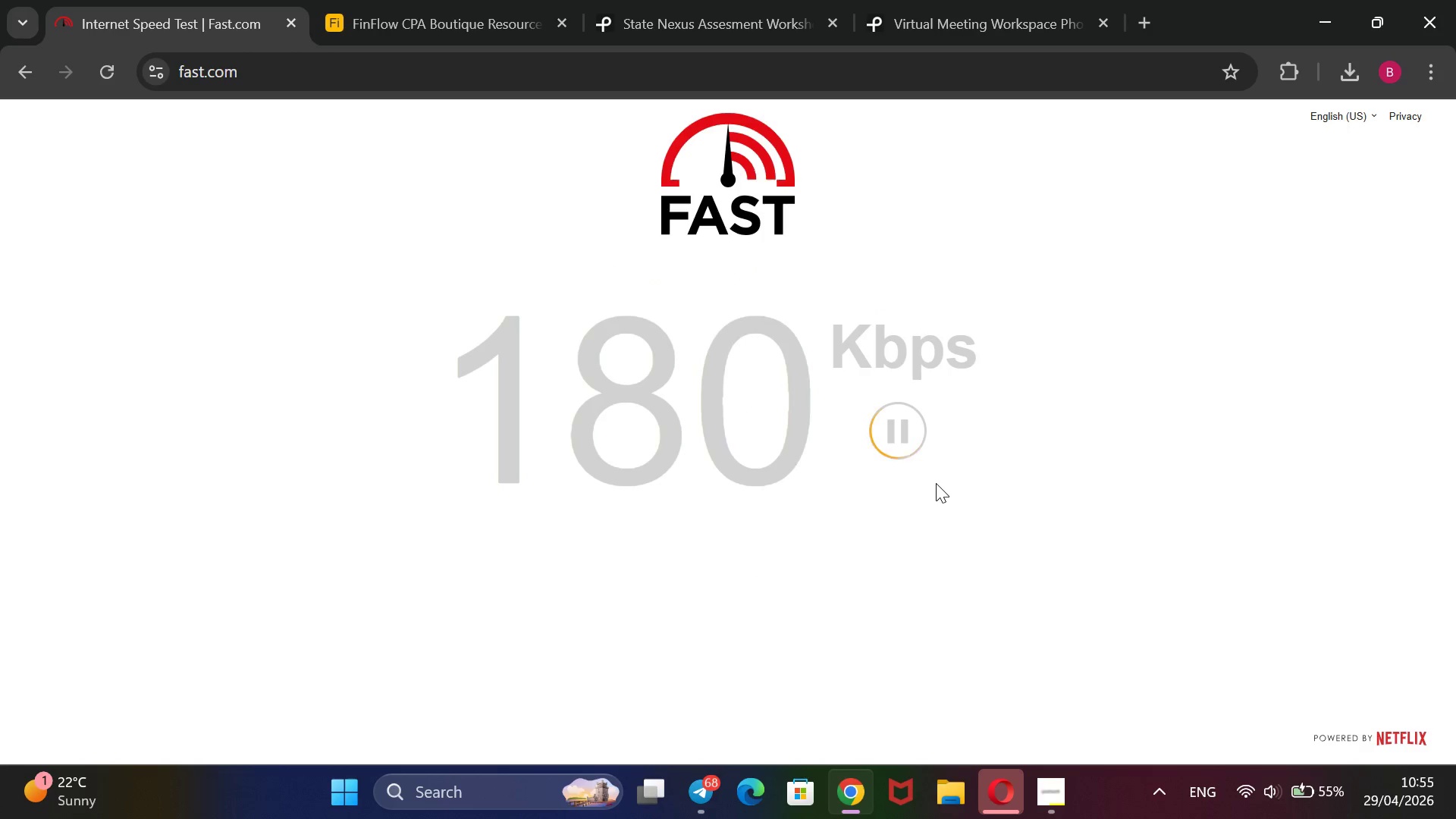 
left_click([460, 2])
 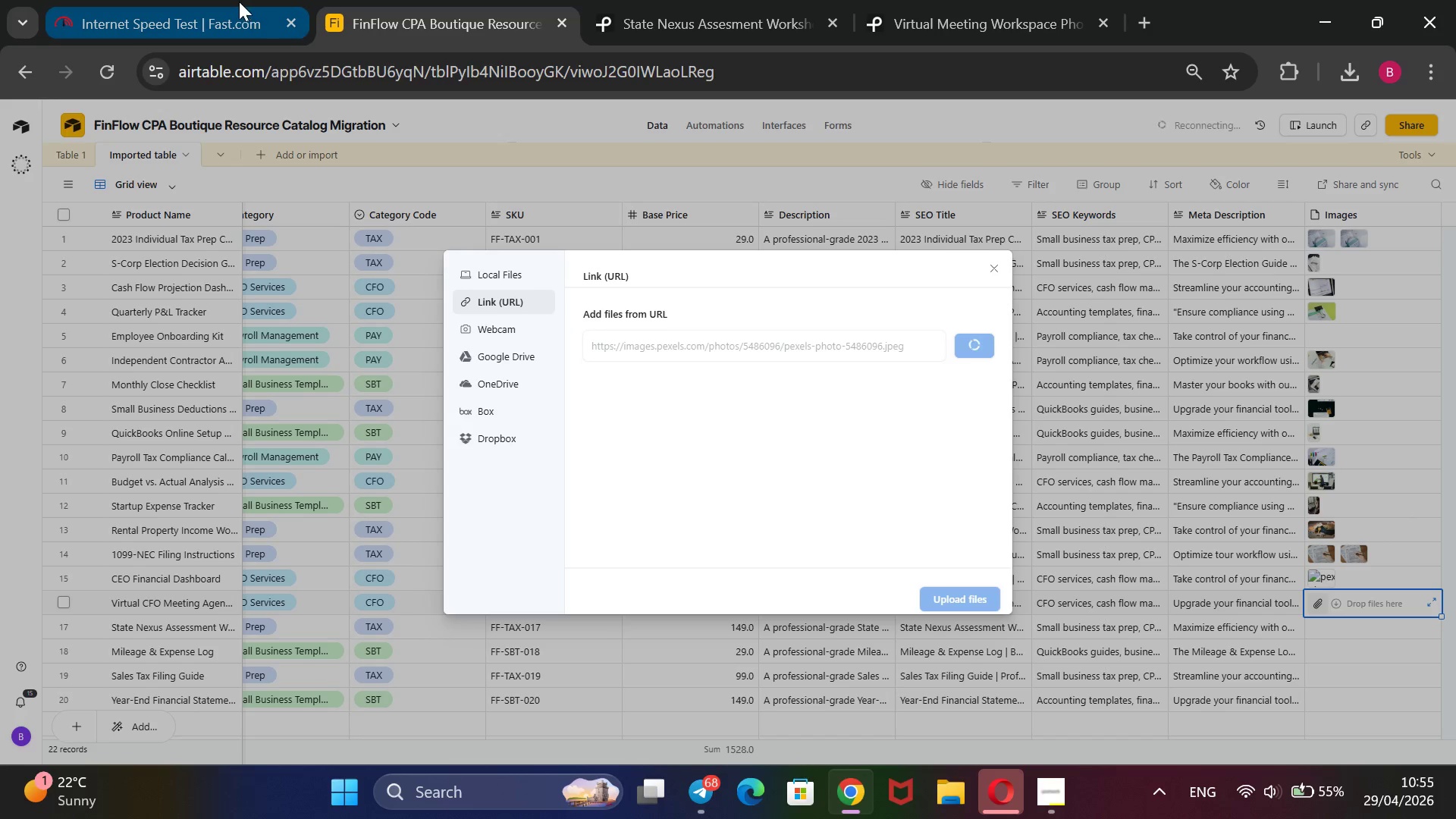 
left_click_drag(start_coordinate=[234, 8], to_coordinate=[235, 12])
 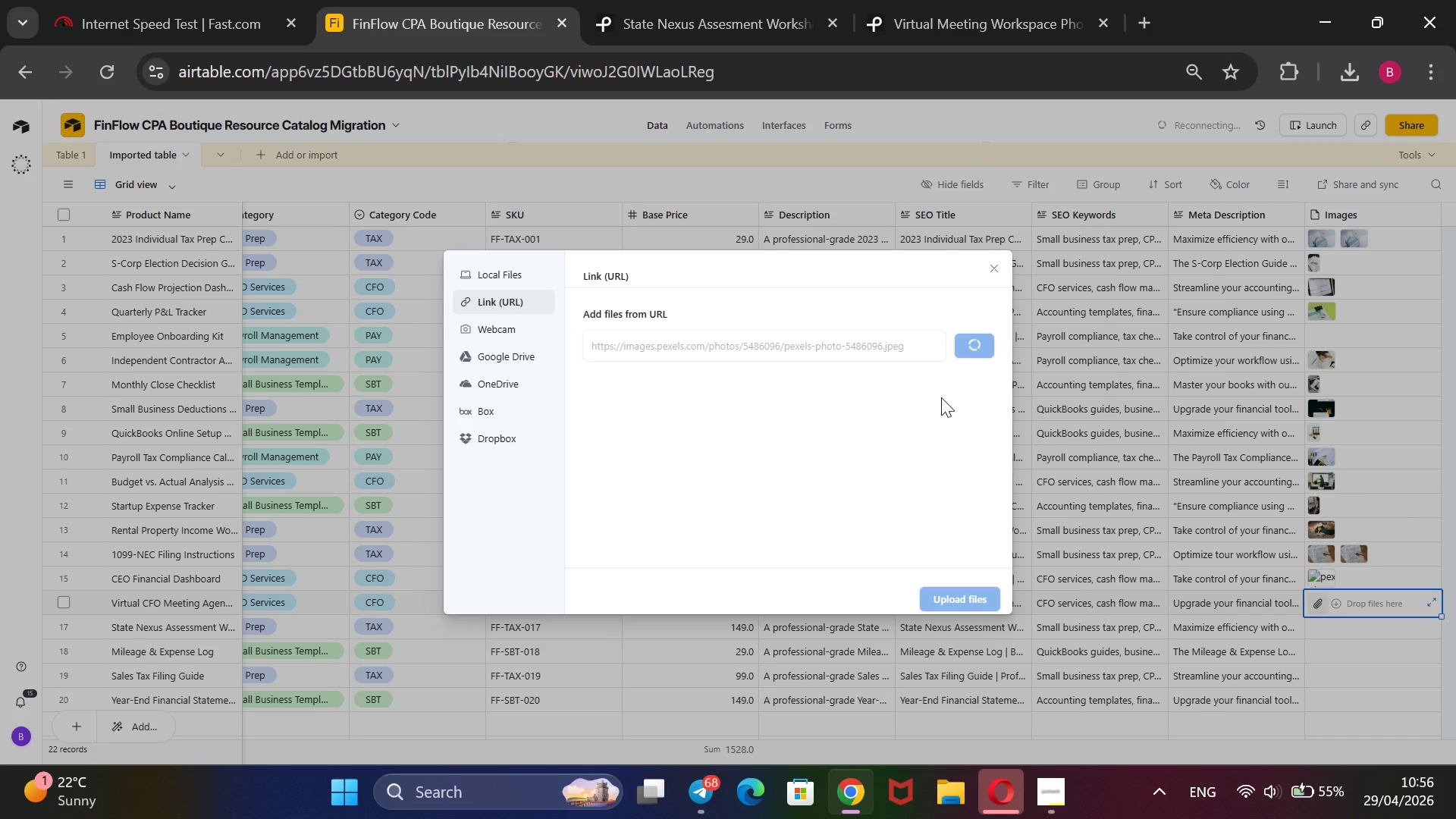 
wait(7.23)
 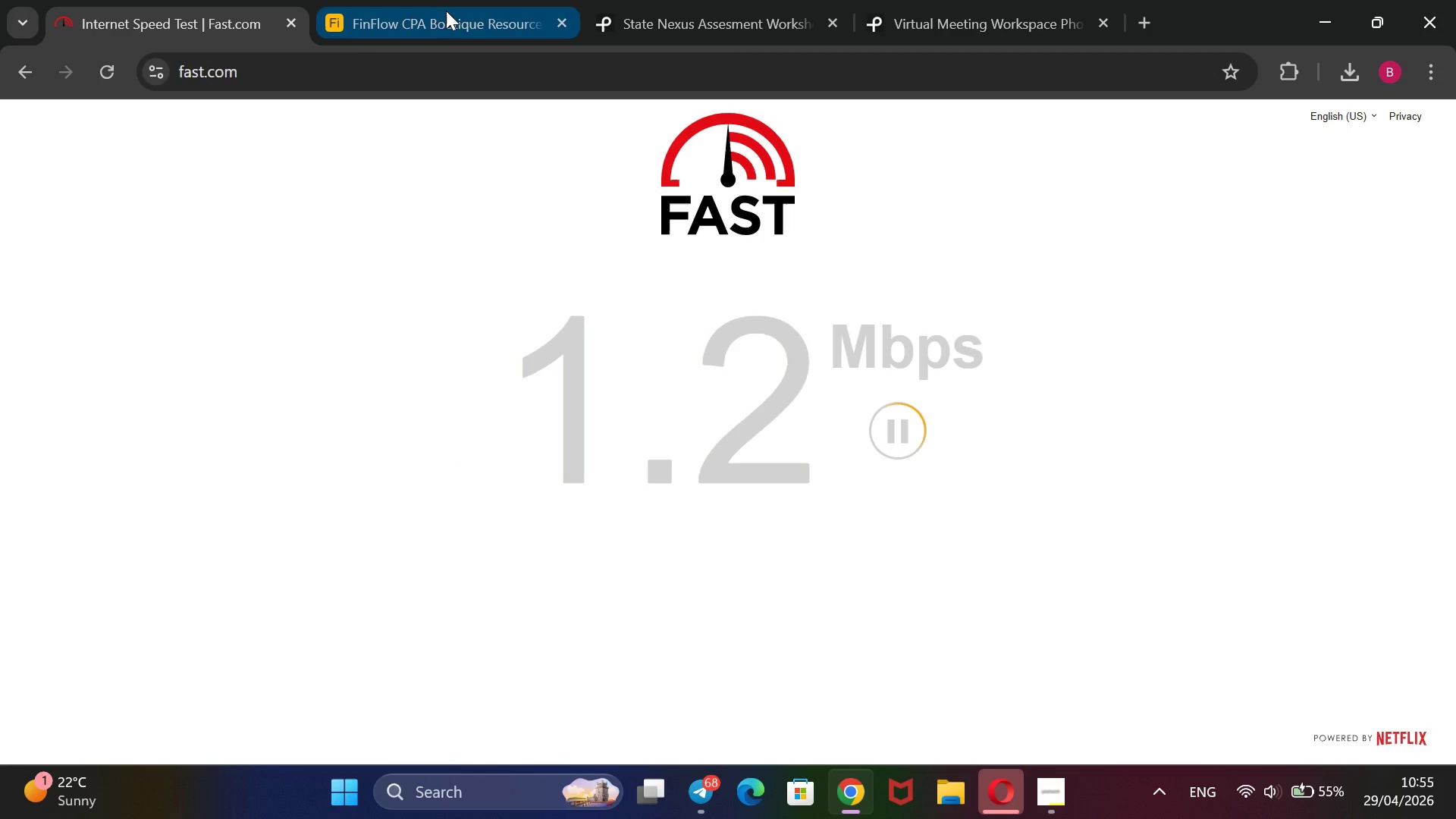 
left_click_drag(start_coordinate=[271, 11], to_coordinate=[269, 8])
 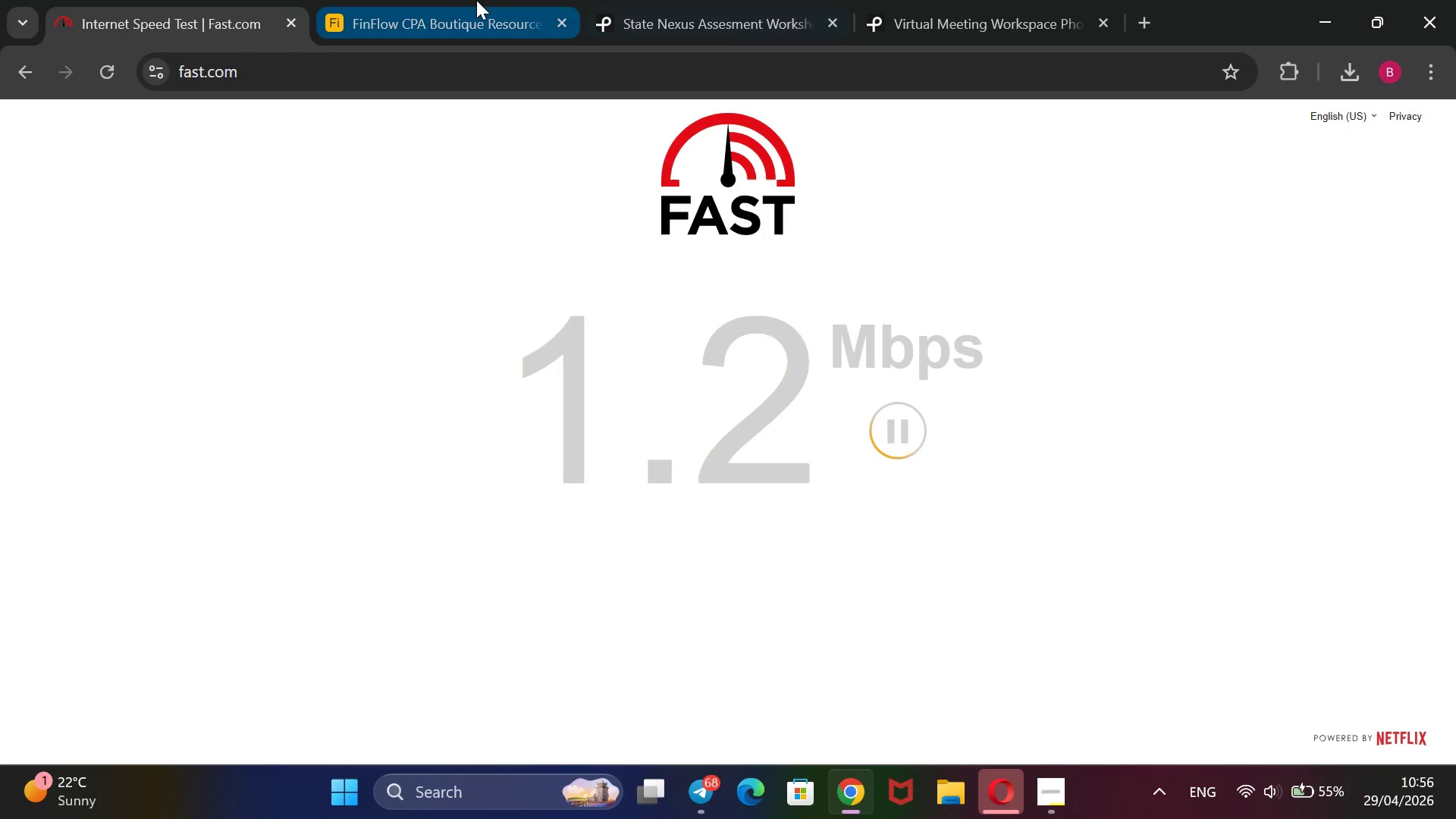 
wait(7.16)
 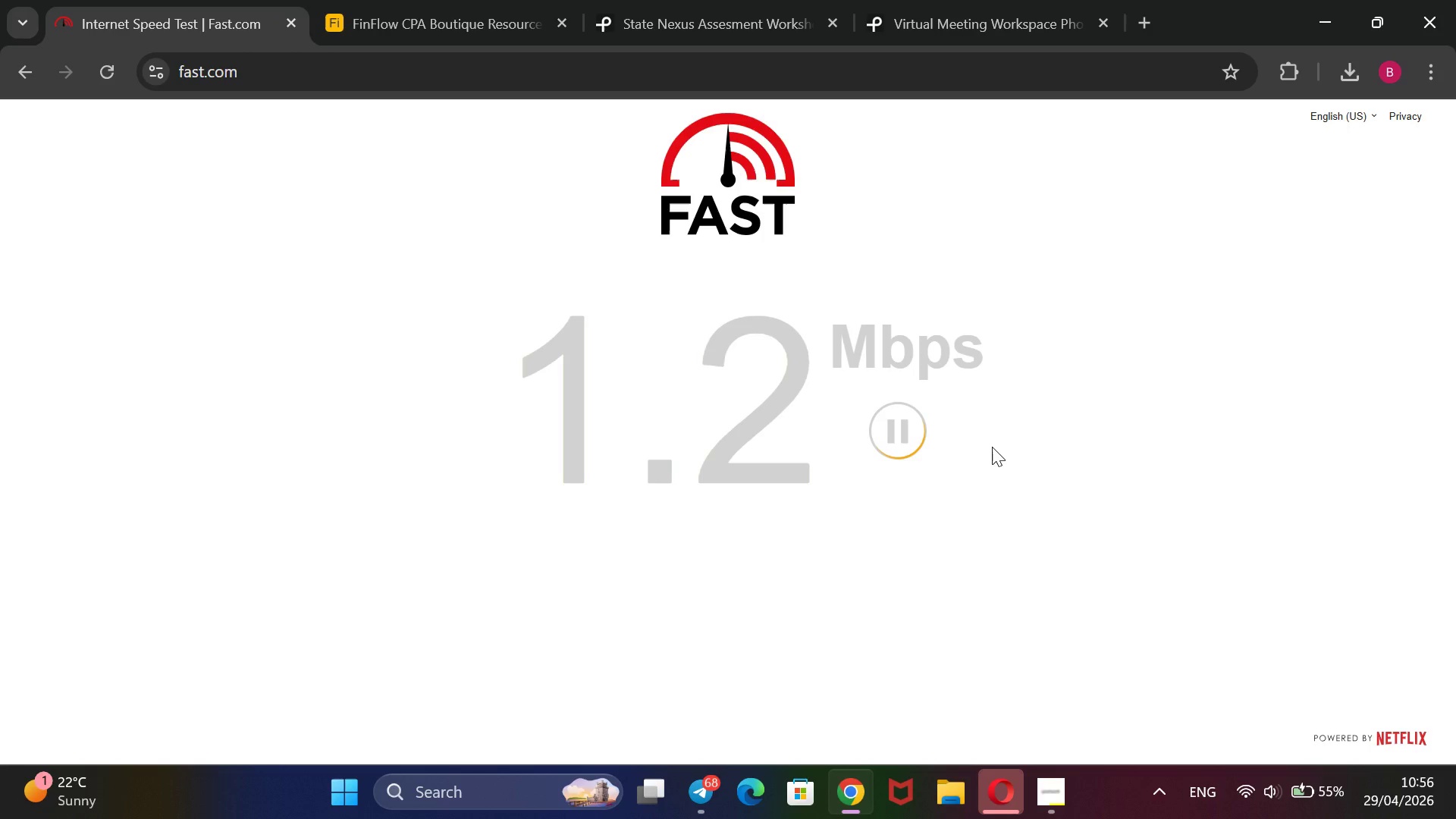 
left_click([972, 603])
 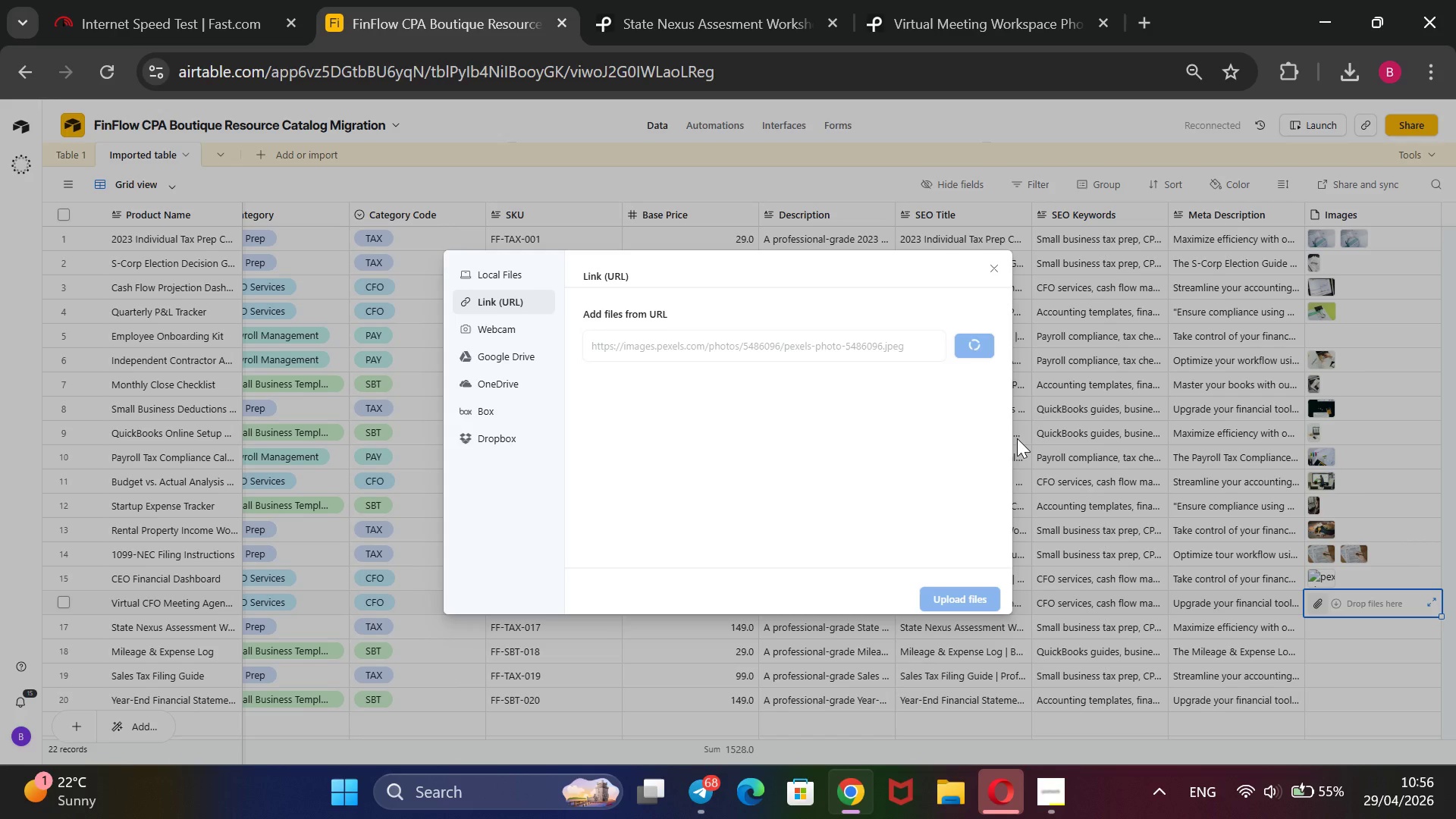 
left_click([937, 1])
 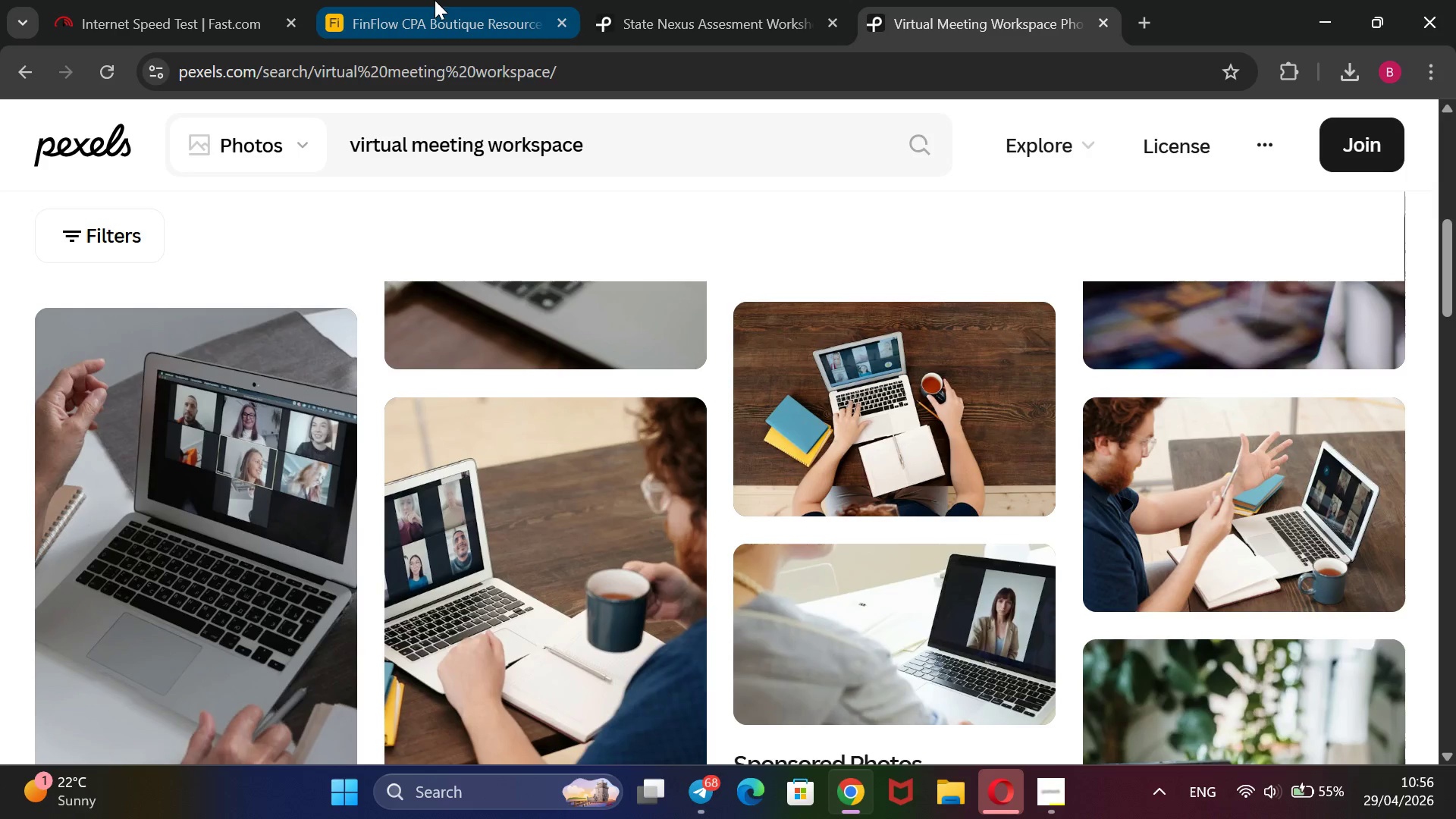 
left_click([683, 19])
 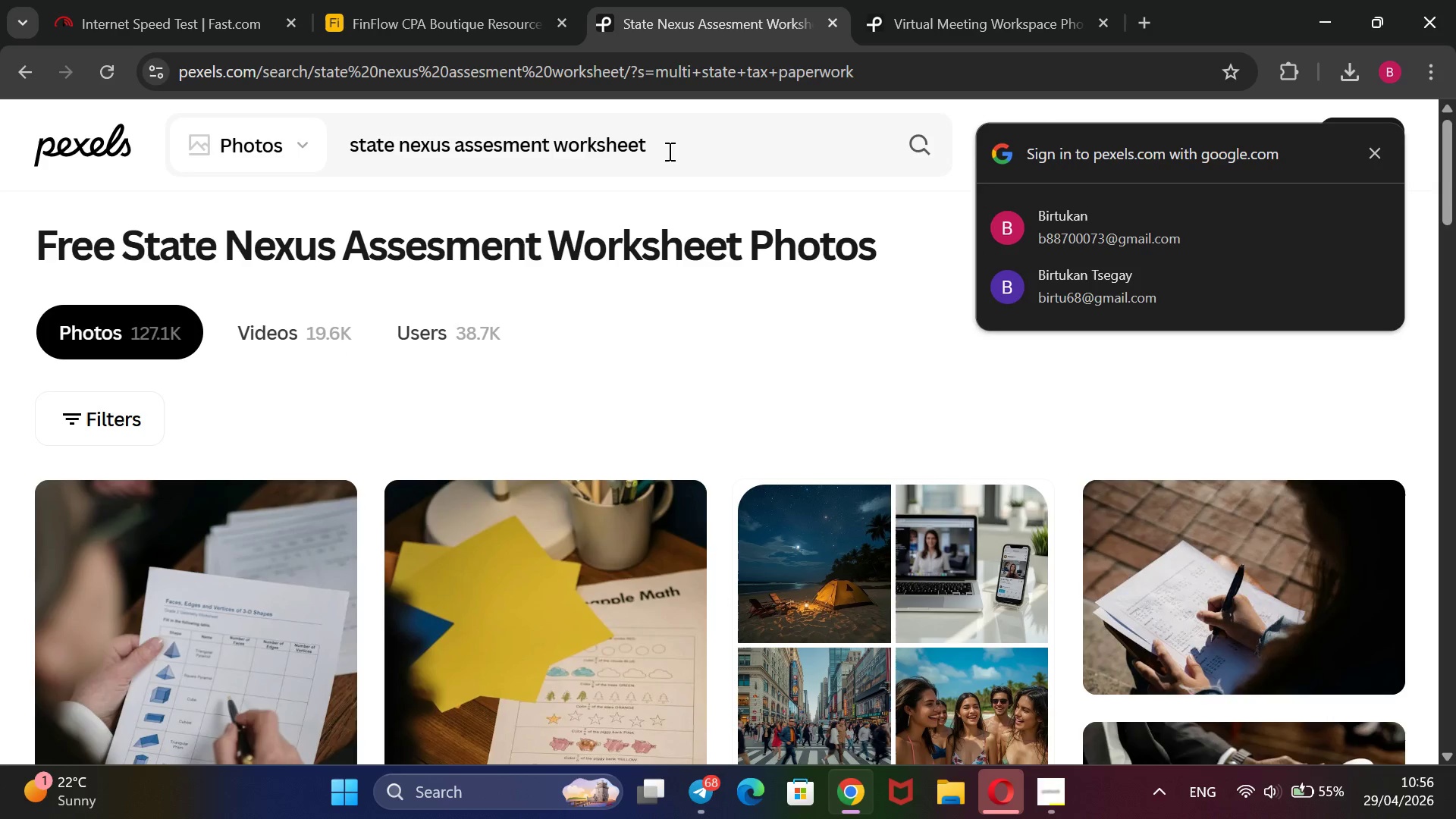 
left_click_drag(start_coordinate=[670, 149], to_coordinate=[284, 149])
 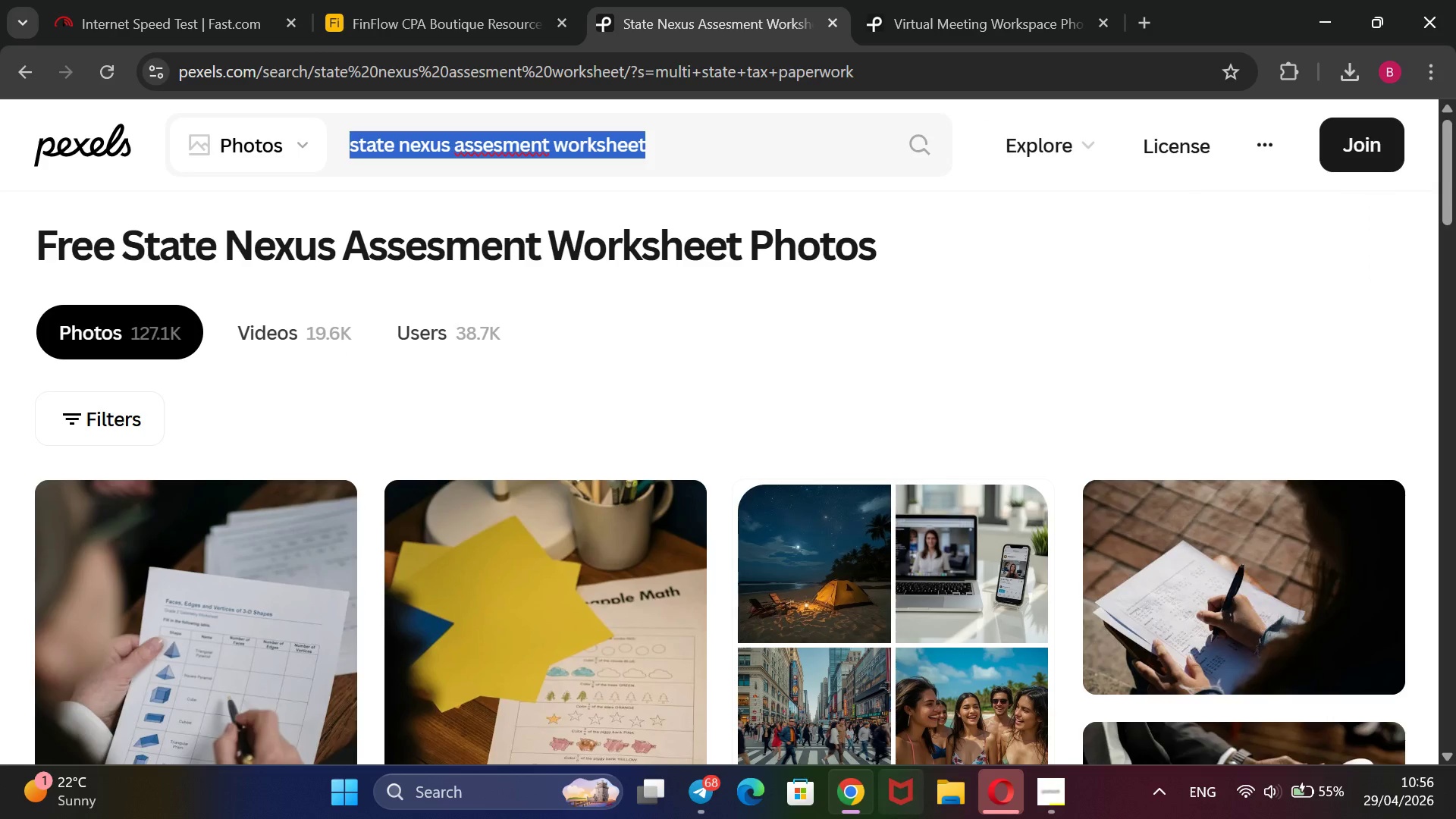 
key(Backspace)
 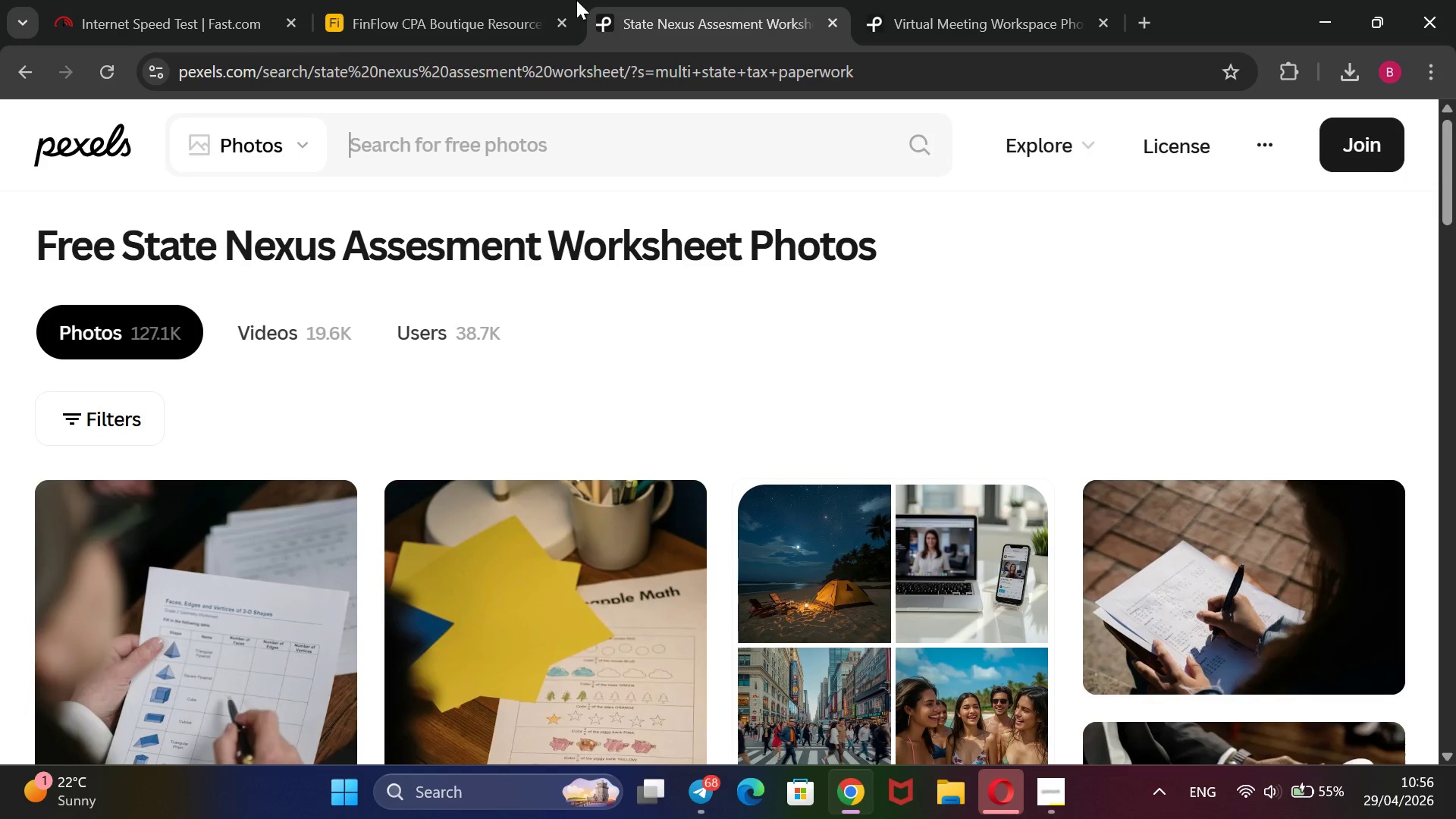 
left_click([489, 0])
 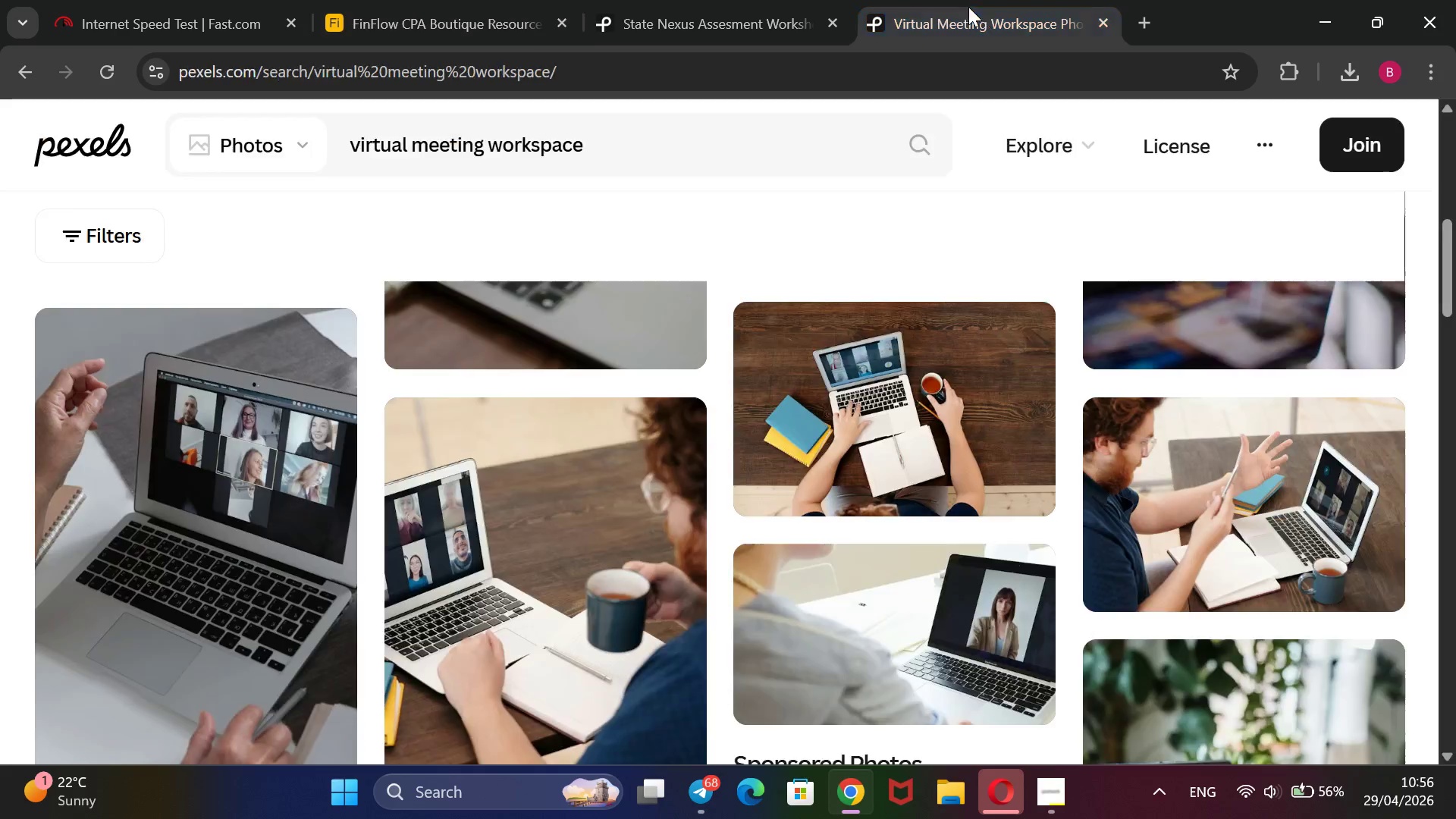 
double_click([670, 6])
 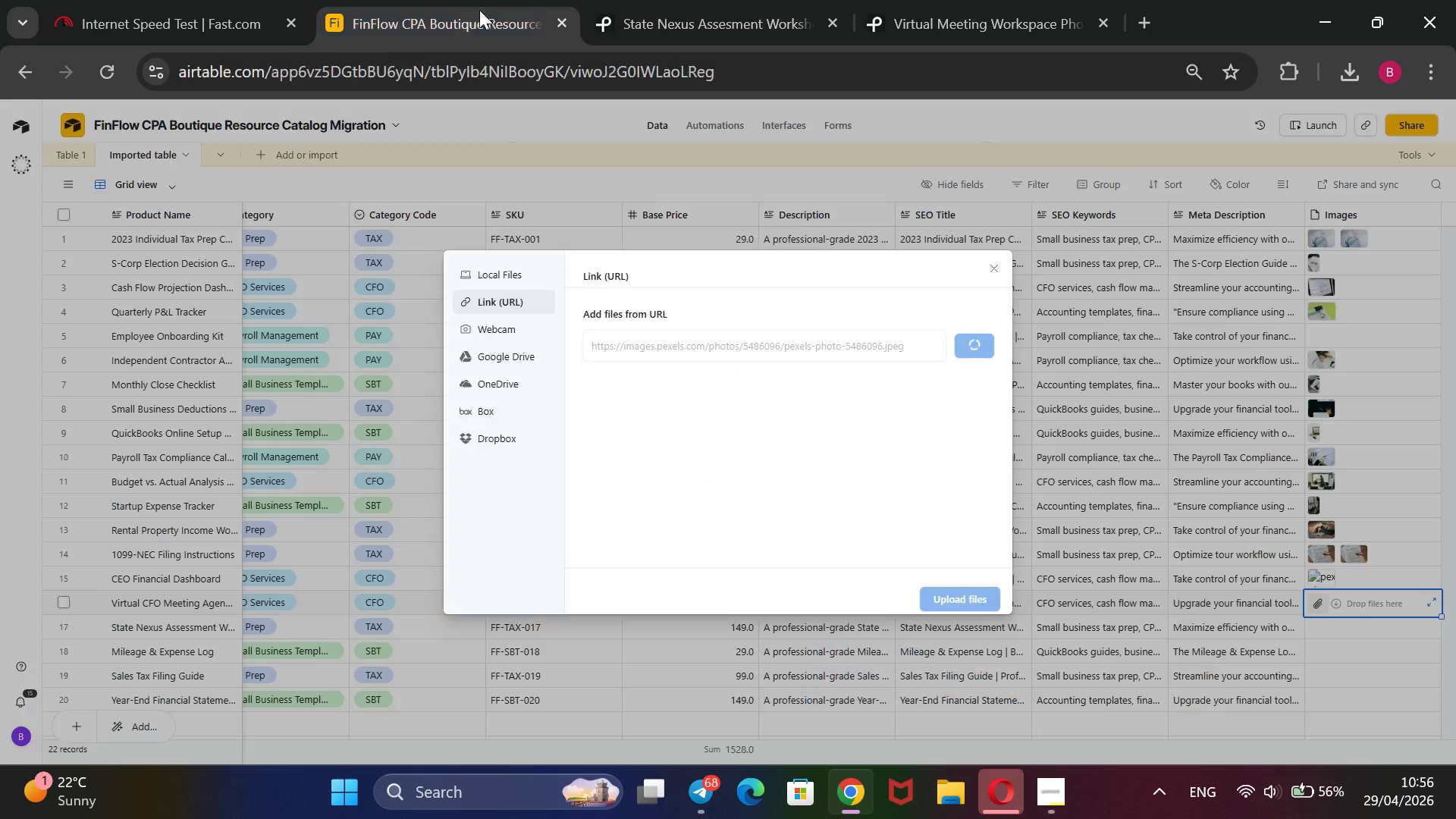 
left_click_drag(start_coordinate=[459, 12], to_coordinate=[463, 12])
 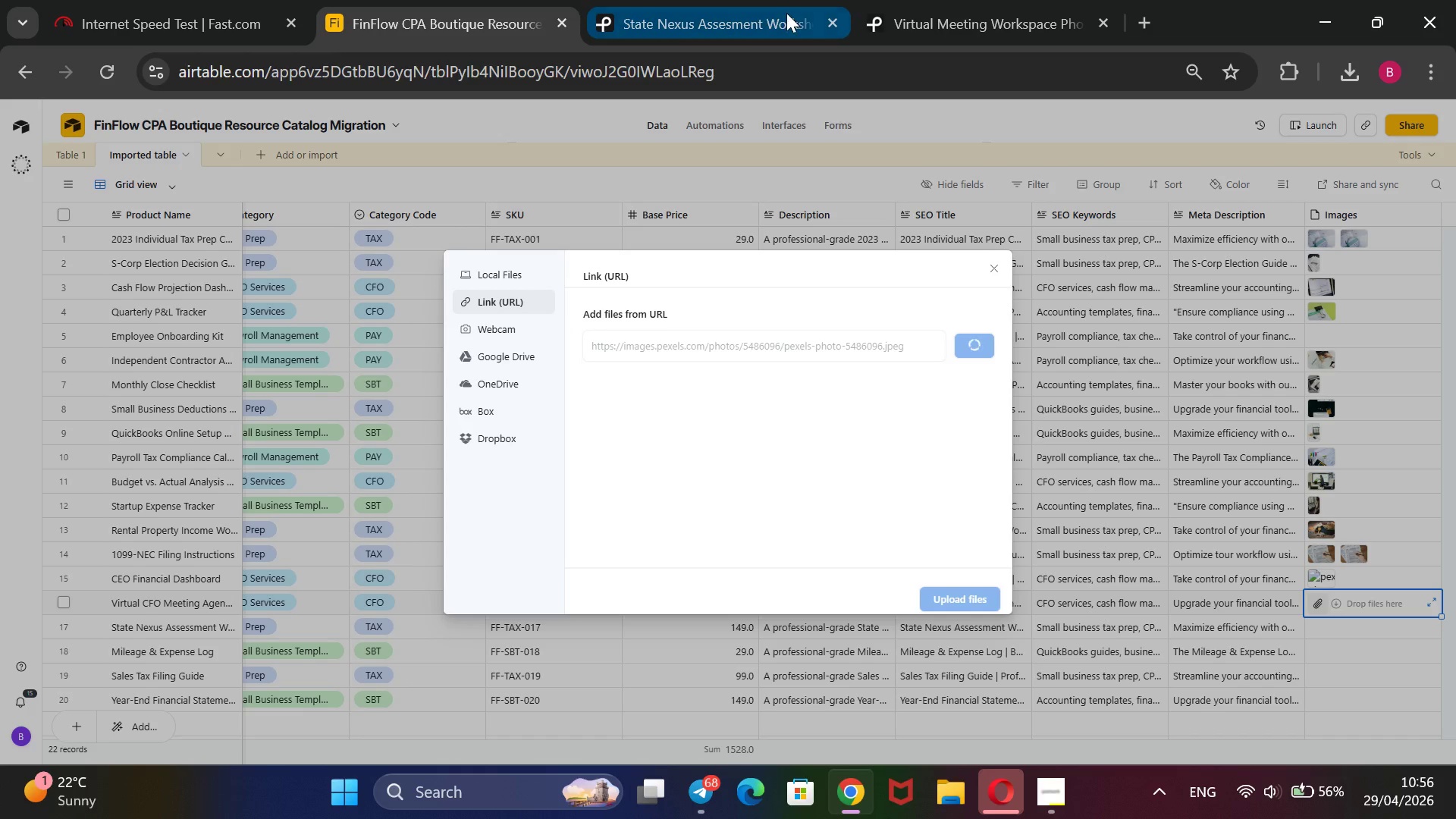 
mouse_move([795, 36])
 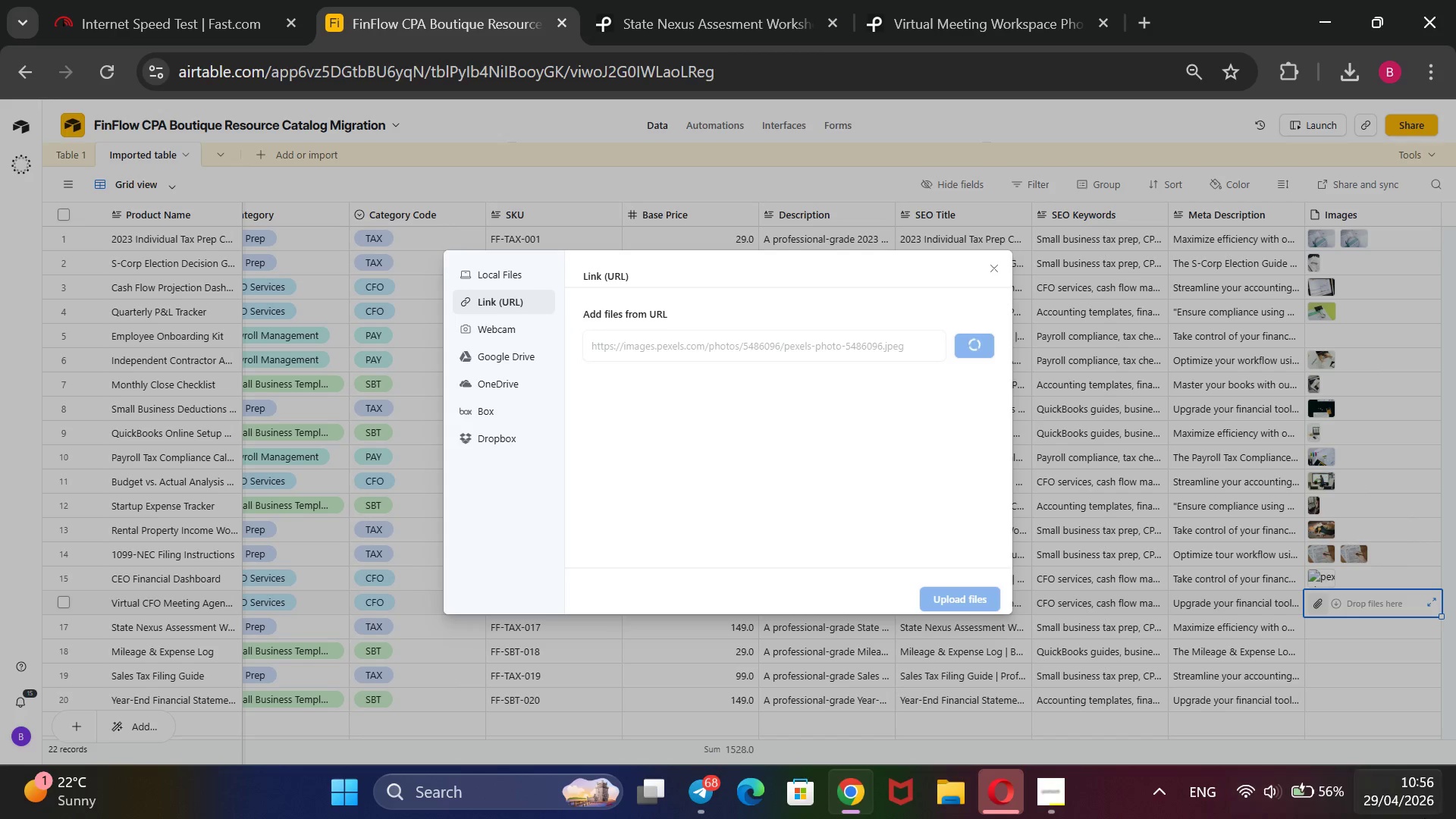 
mouse_move([1442, 808])
 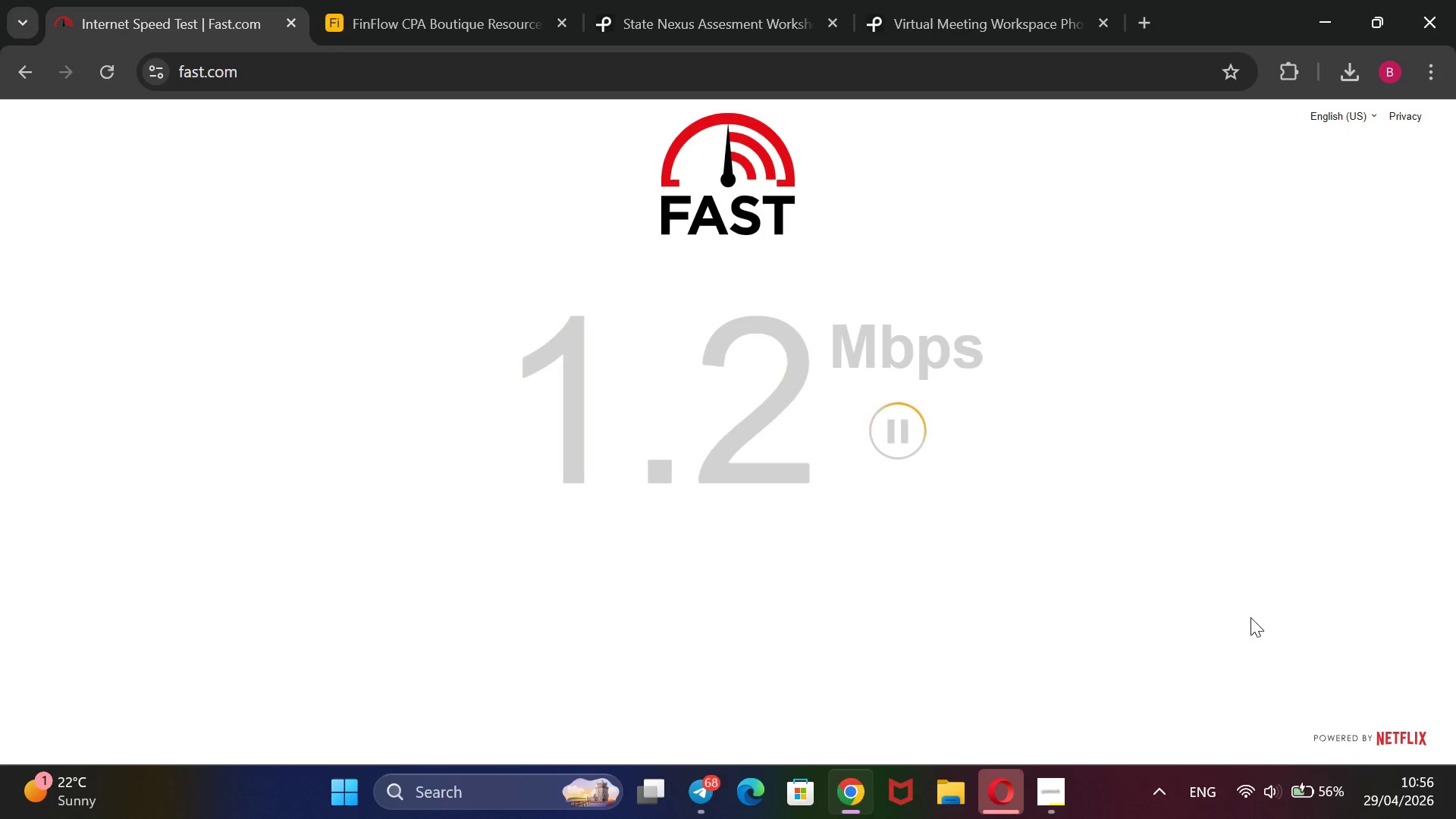 
scroll: coordinate [1259, 626], scroll_direction: none, amount: 0.0
 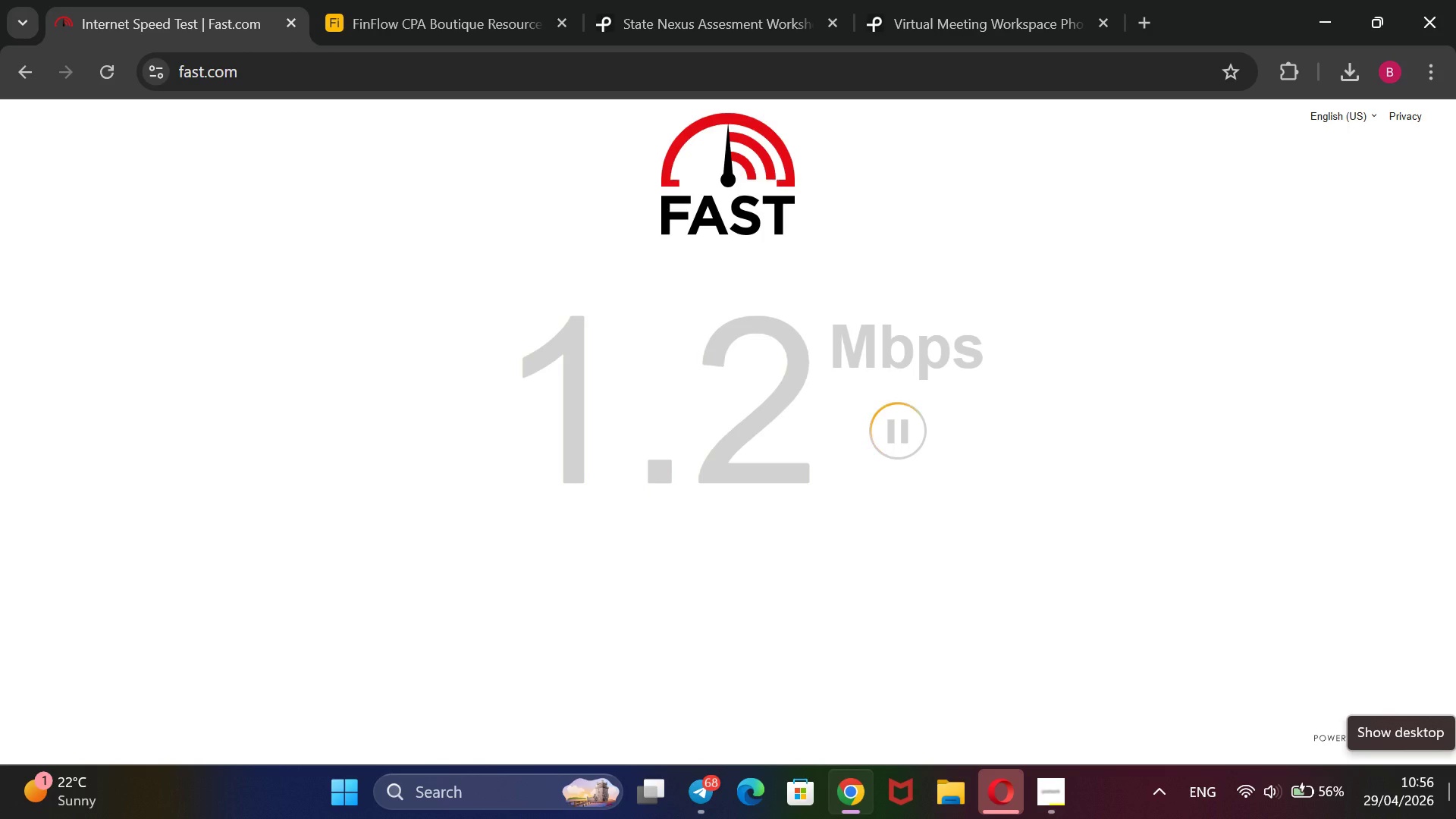 
wait(14.53)
 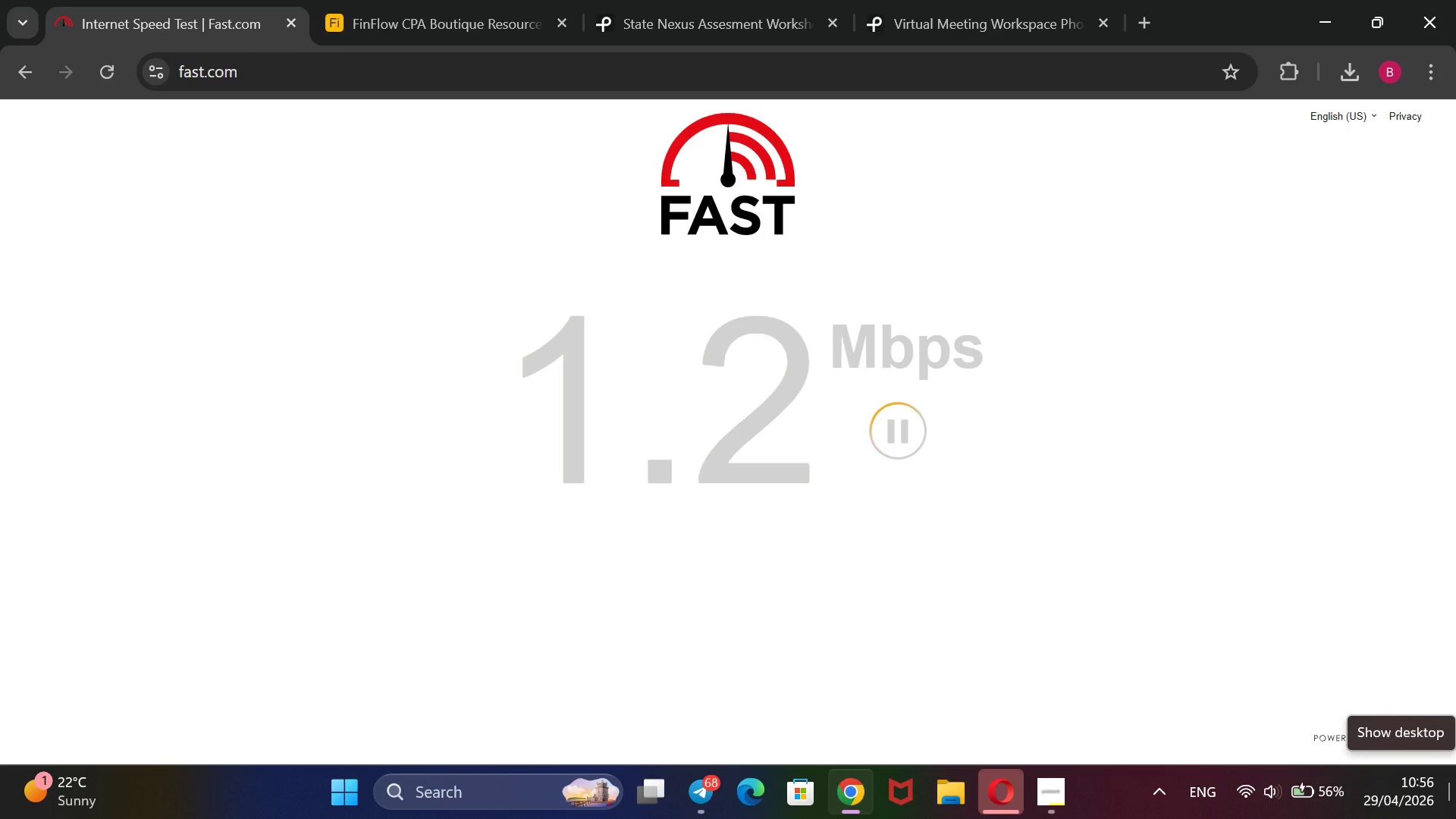 
double_click([971, 604])
 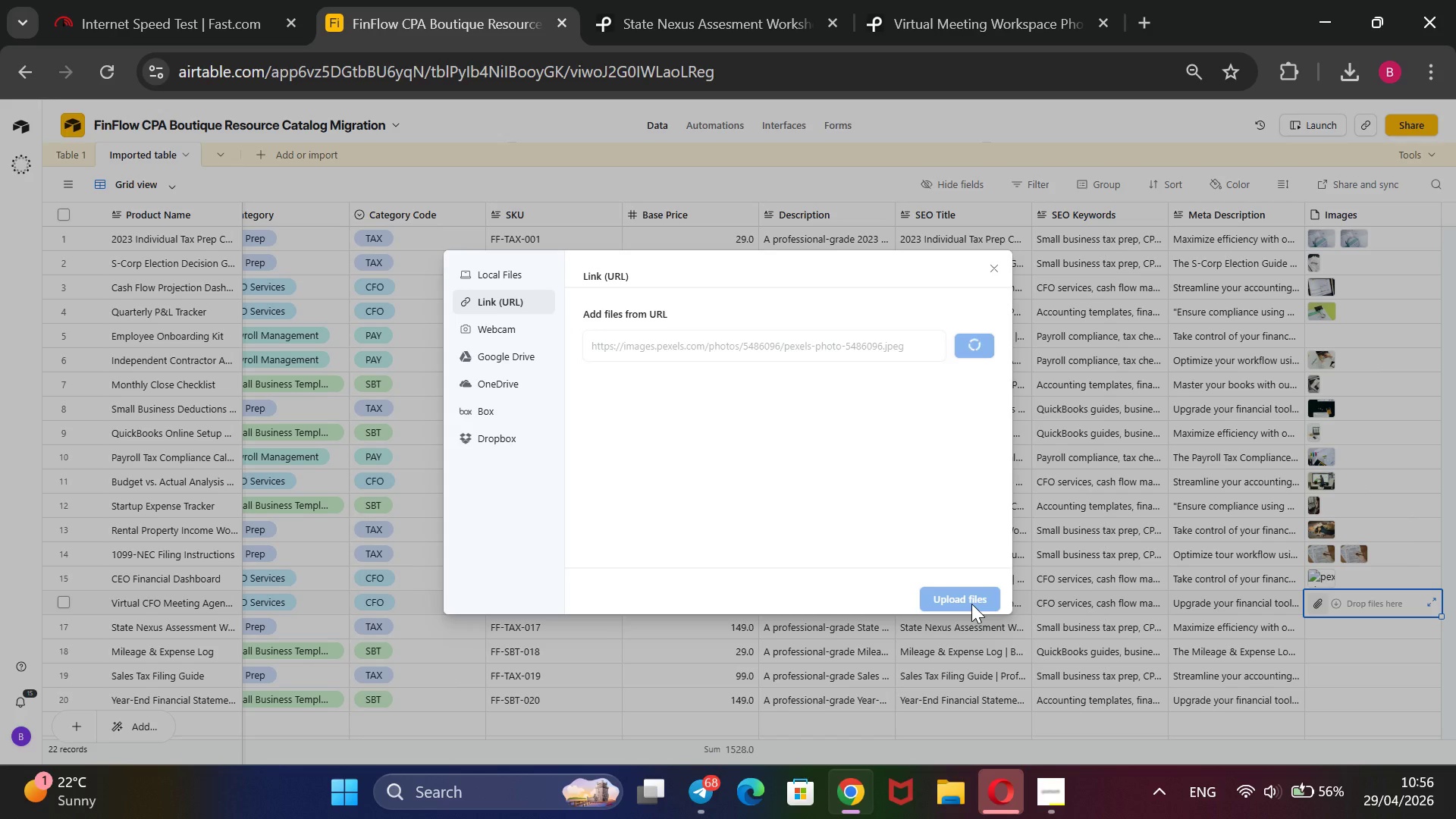 
triple_click([971, 604])
 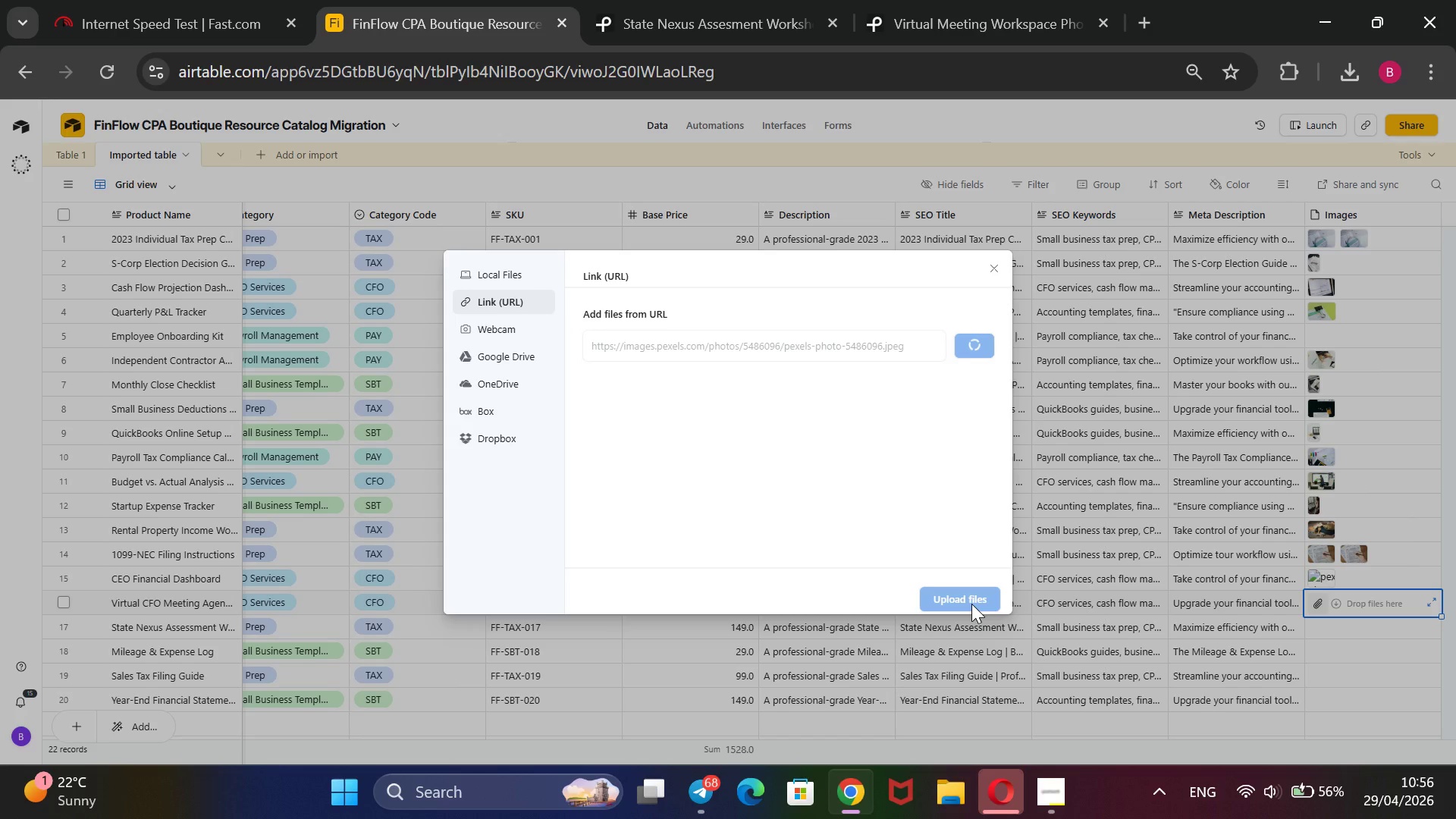 
triple_click([971, 604])
 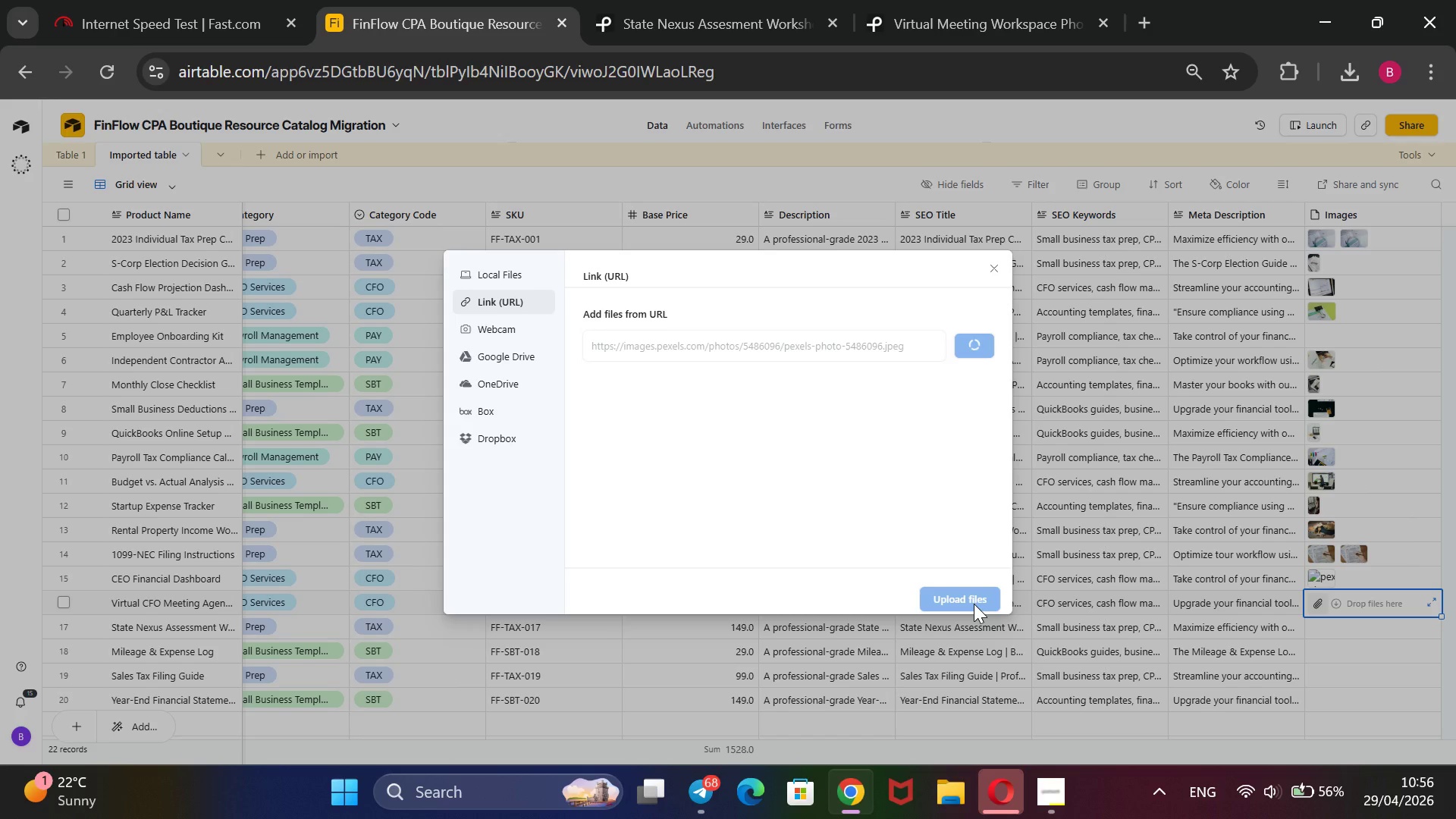 
triple_click([974, 604])